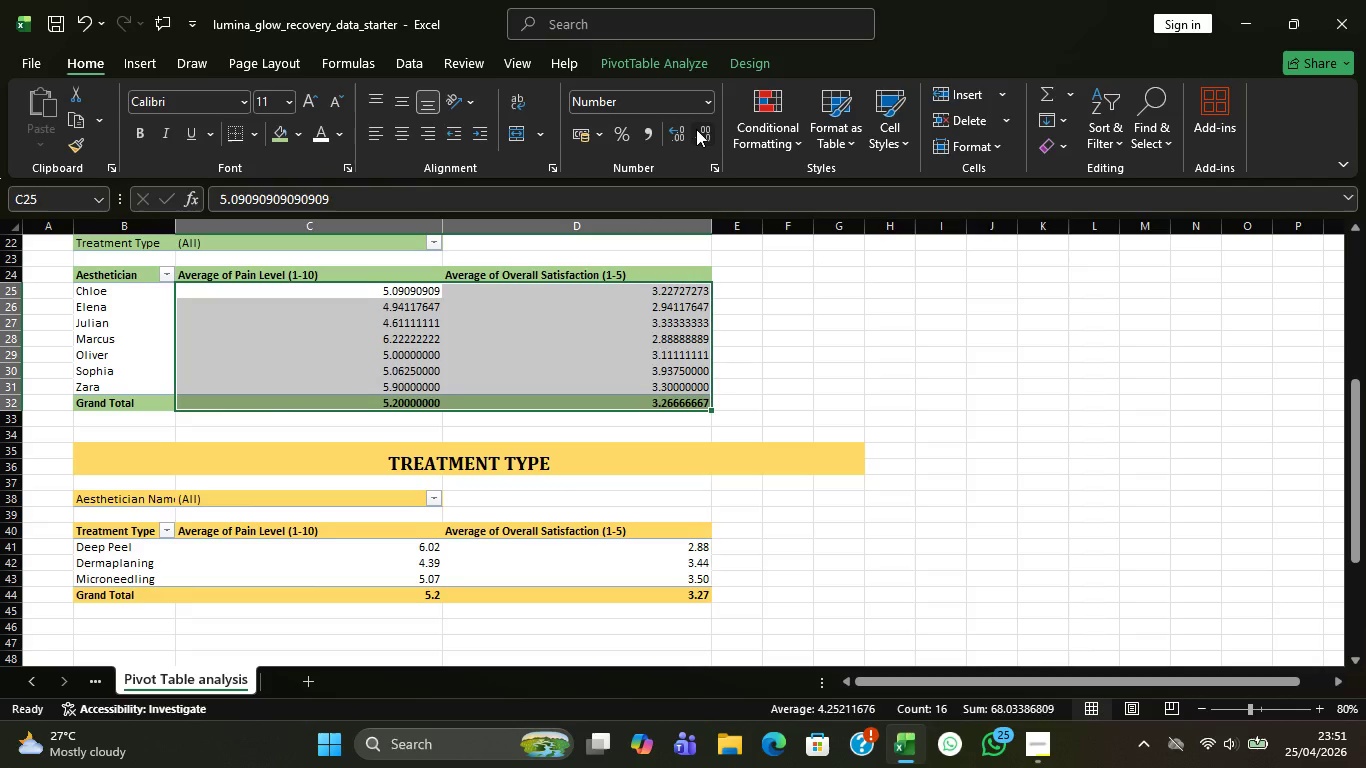 
double_click([696, 129])
 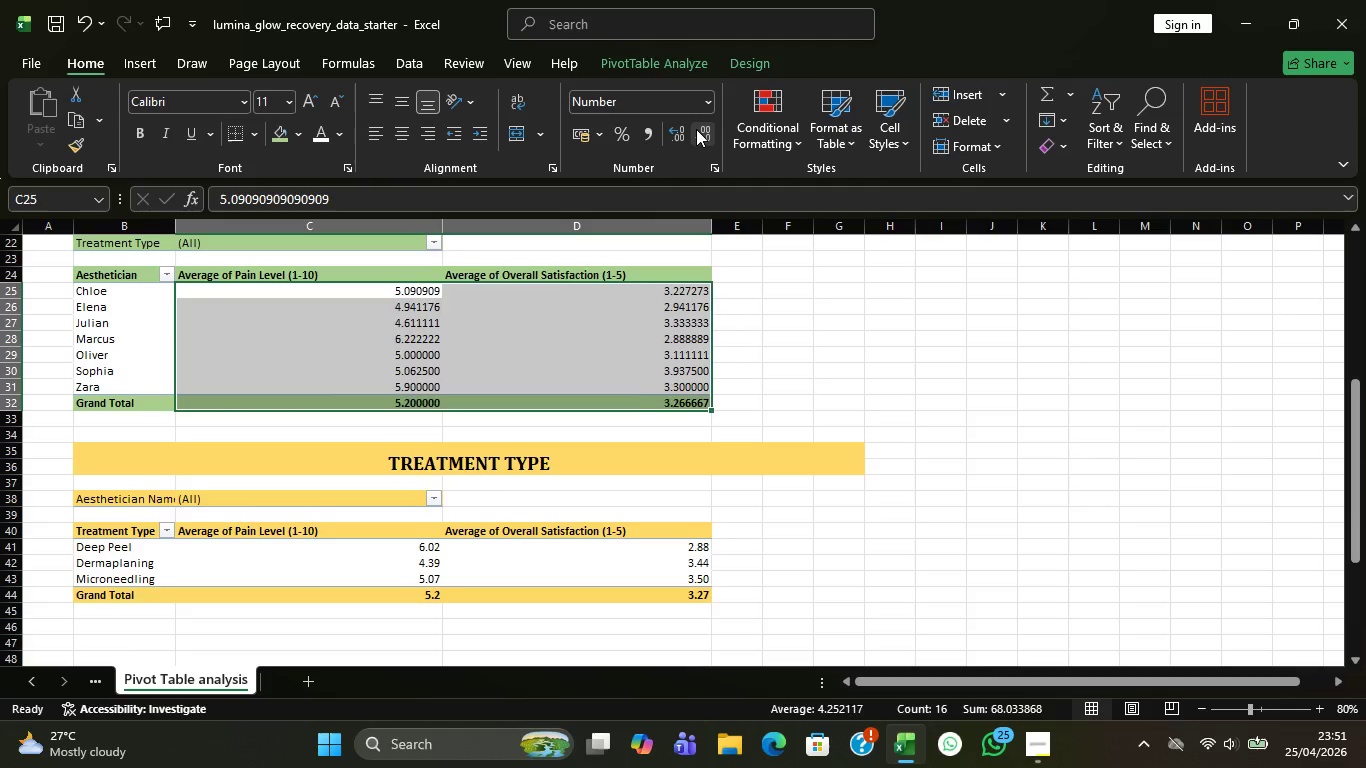 
triple_click([696, 129])
 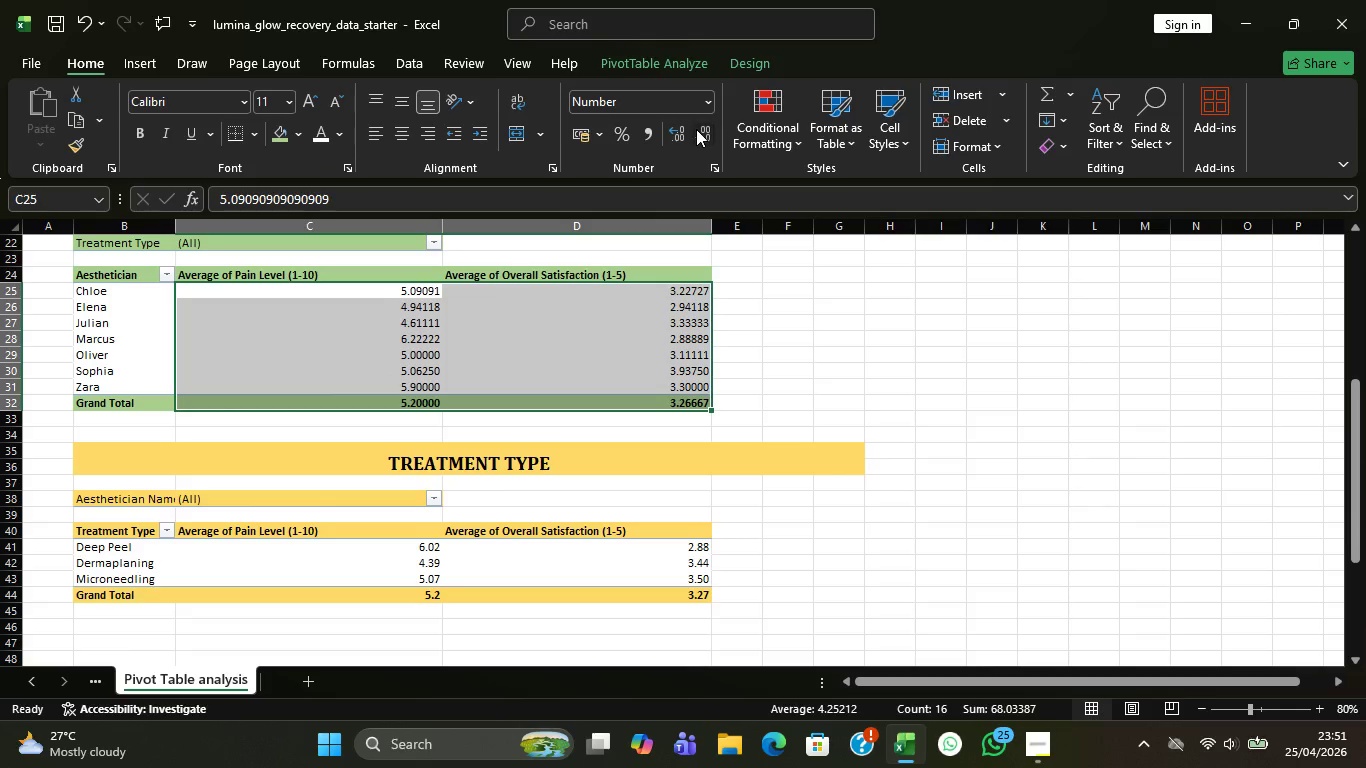 
triple_click([696, 129])
 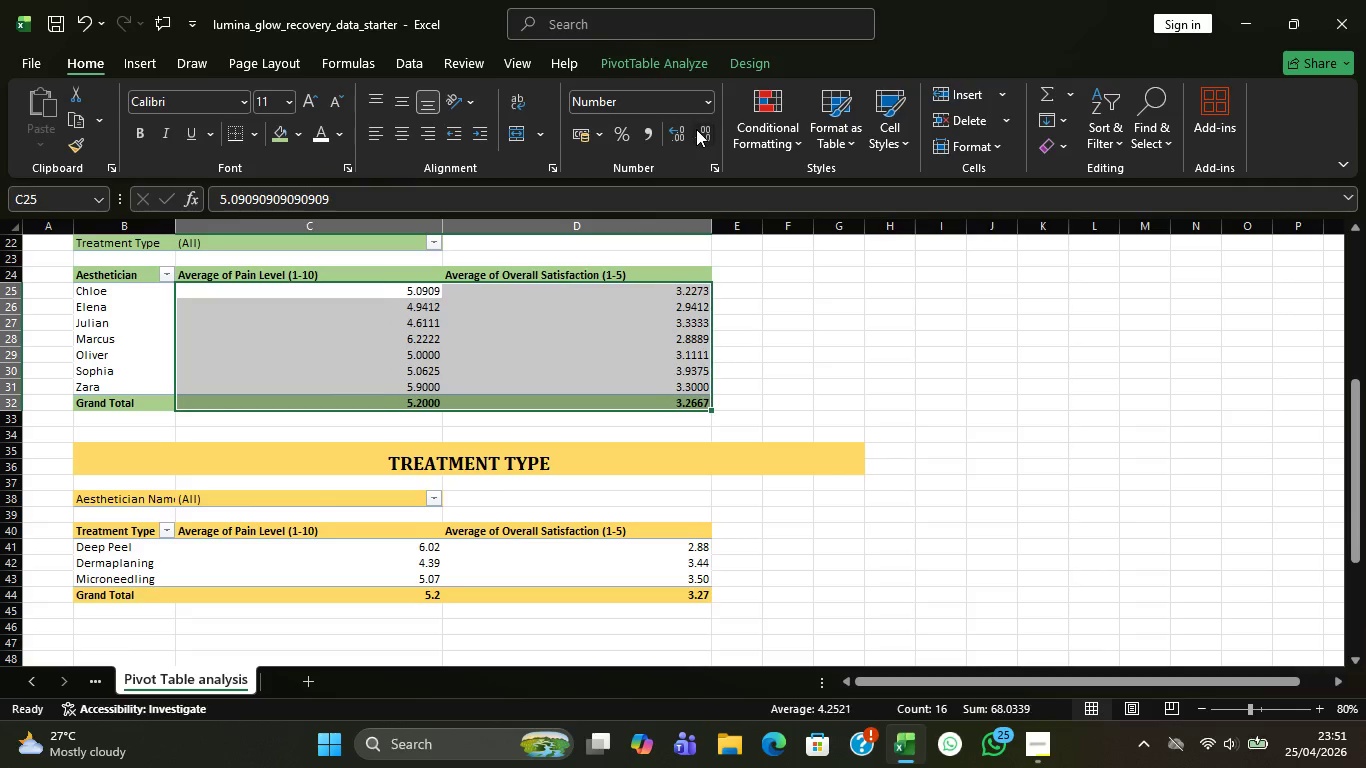 
triple_click([696, 129])
 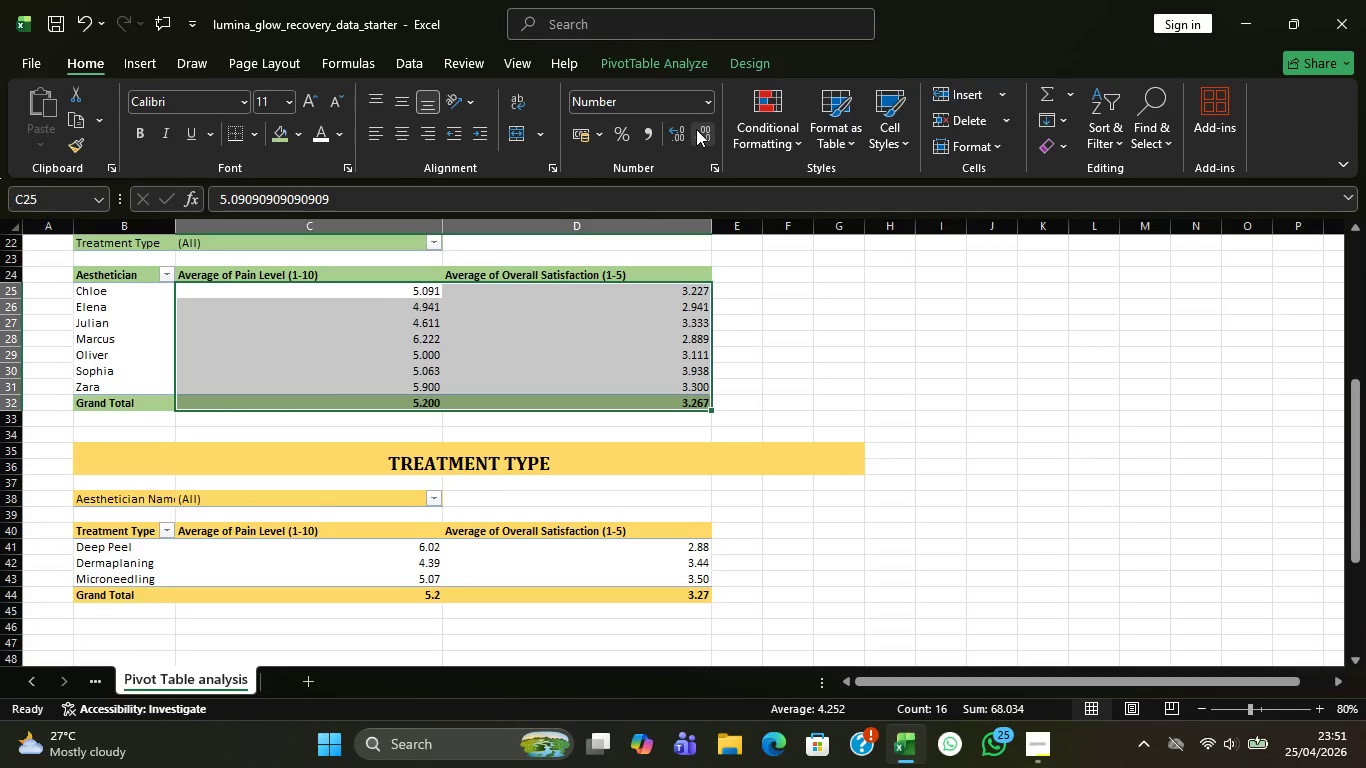 
triple_click([696, 129])
 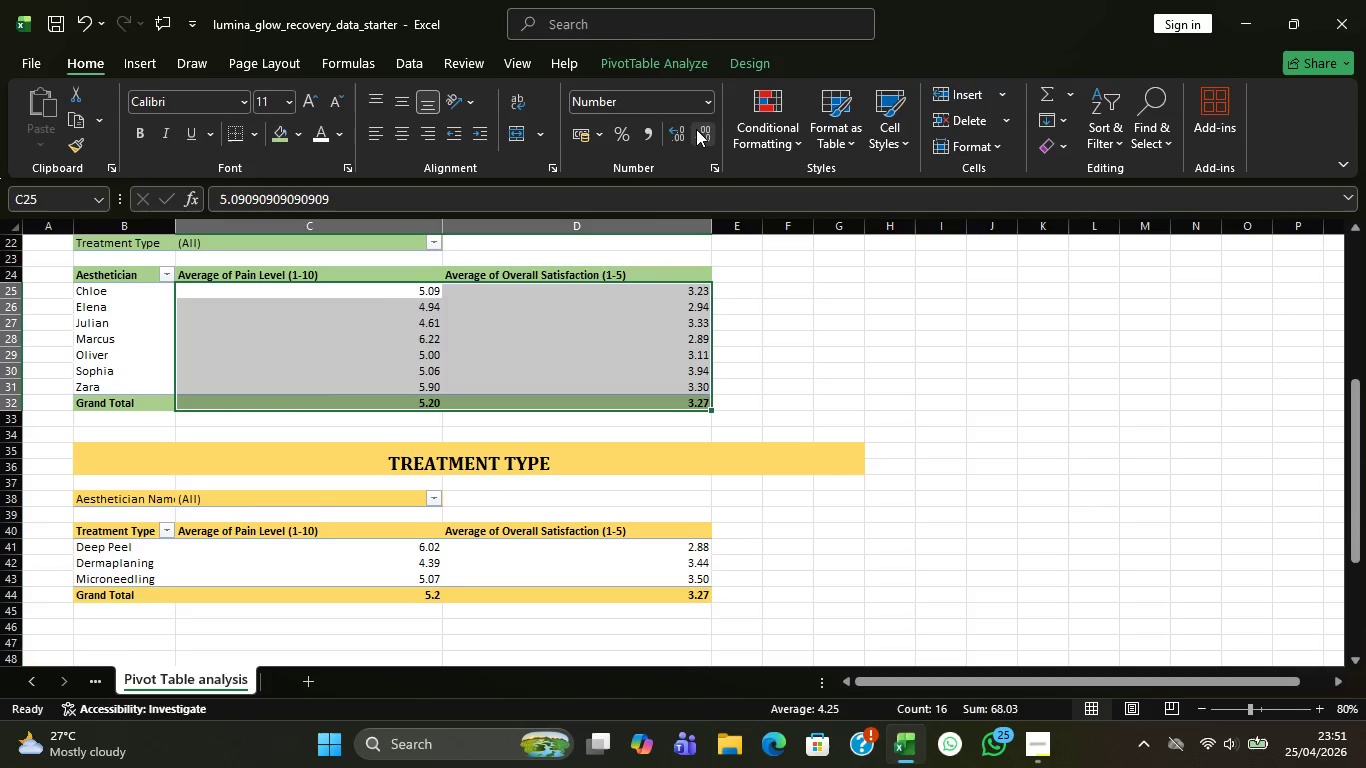 
triple_click([696, 129])
 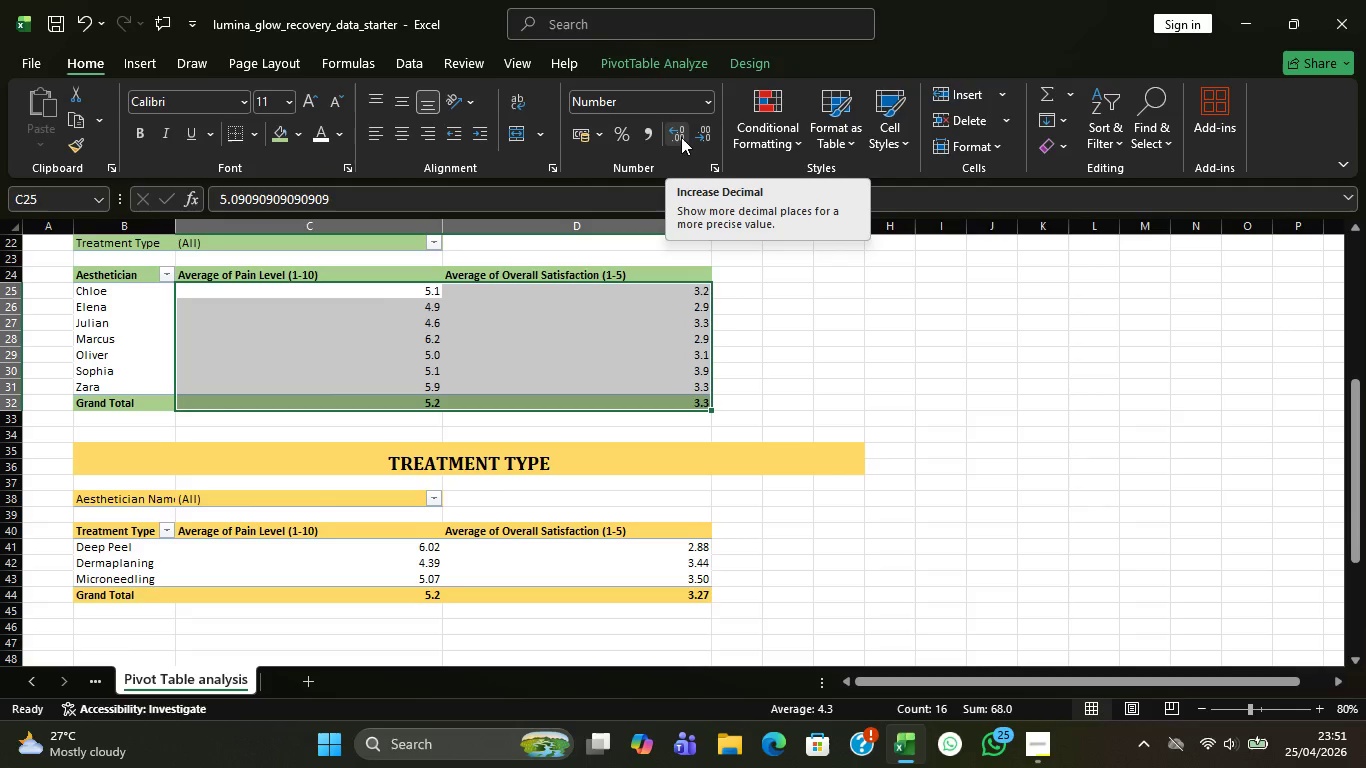 
left_click([681, 137])
 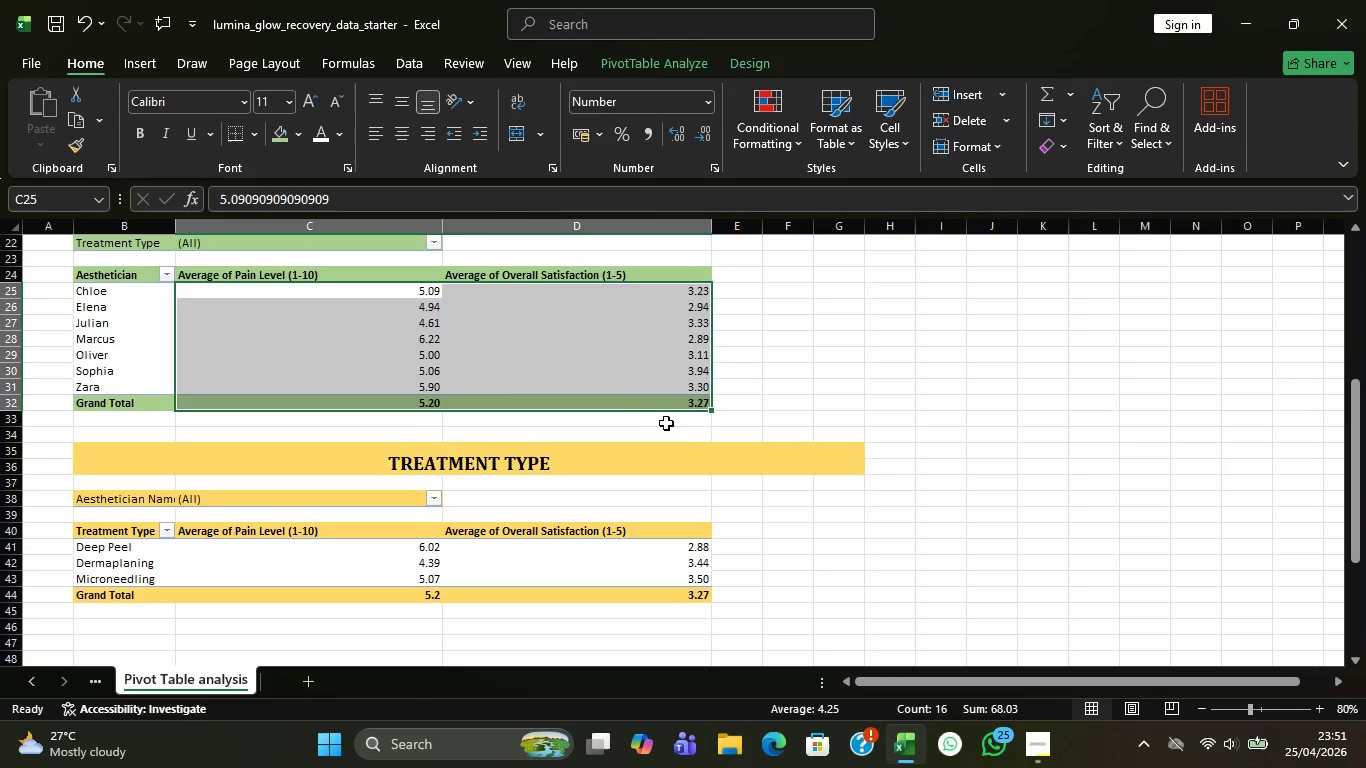 
scroll: coordinate [668, 430], scroll_direction: up, amount: 6.0
 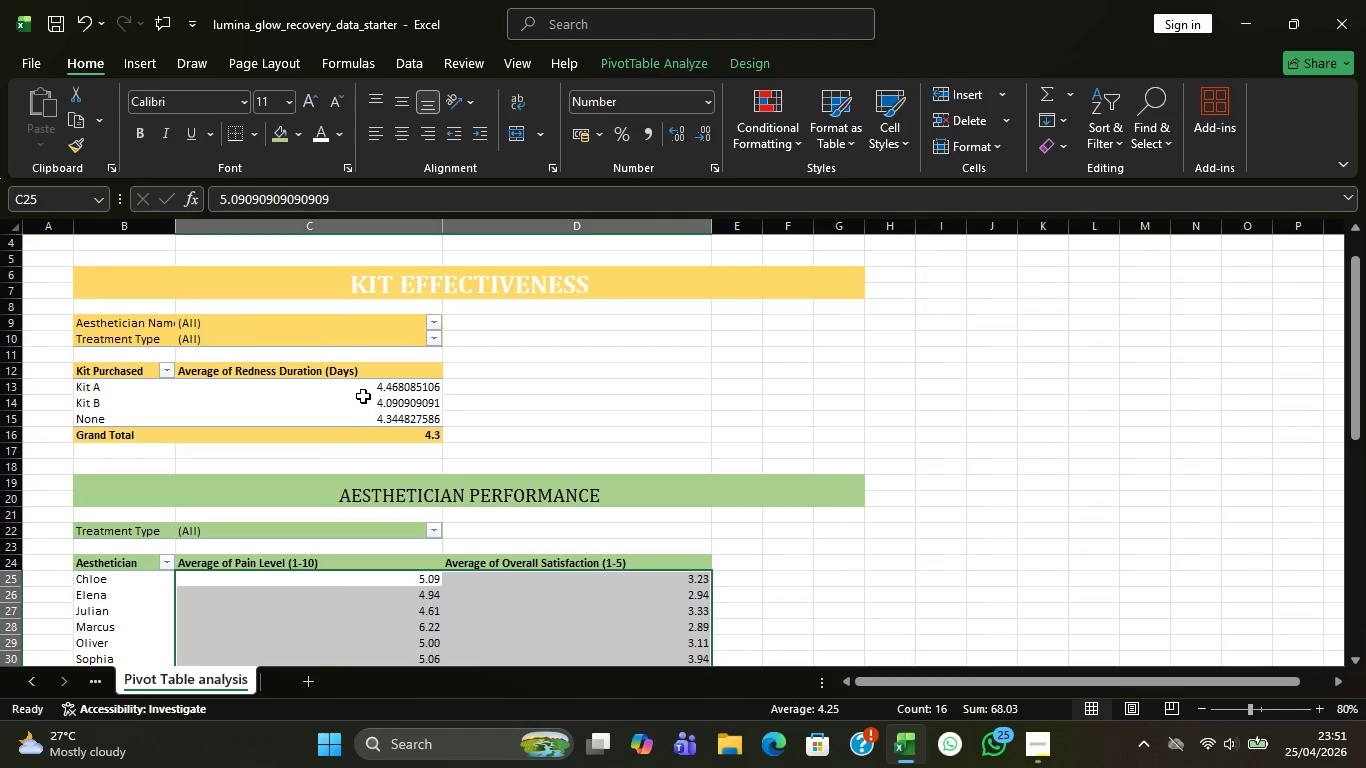 
left_click_drag(start_coordinate=[368, 401], to_coordinate=[412, 398])
 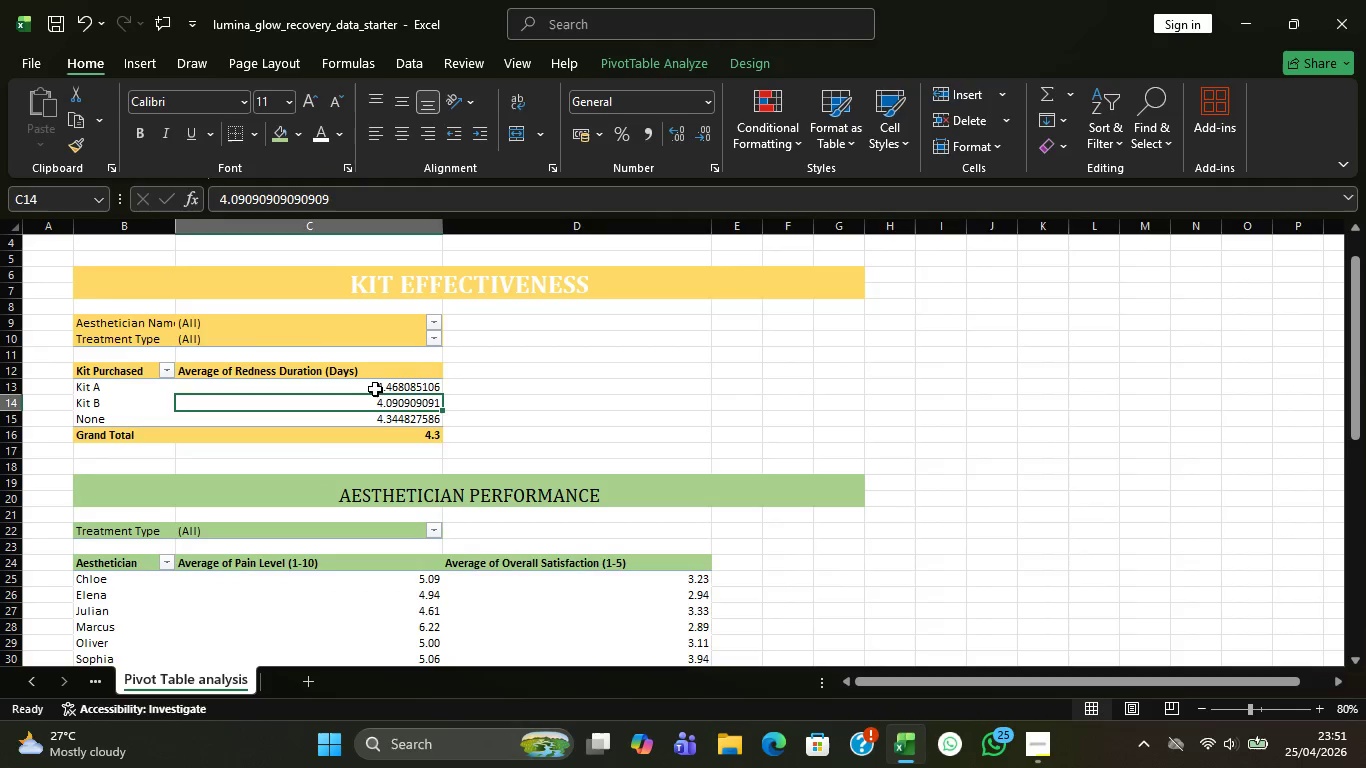 
left_click_drag(start_coordinate=[373, 382], to_coordinate=[433, 437])
 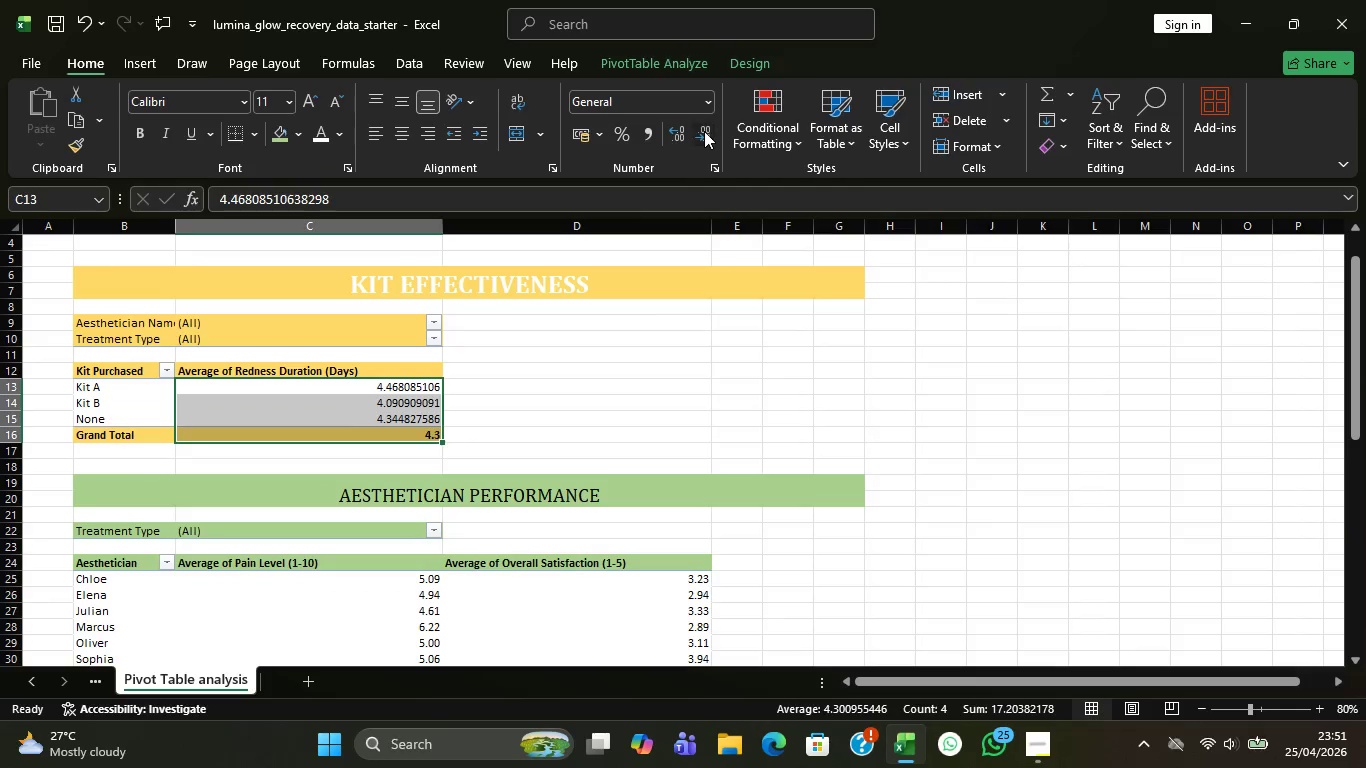 
double_click([704, 131])
 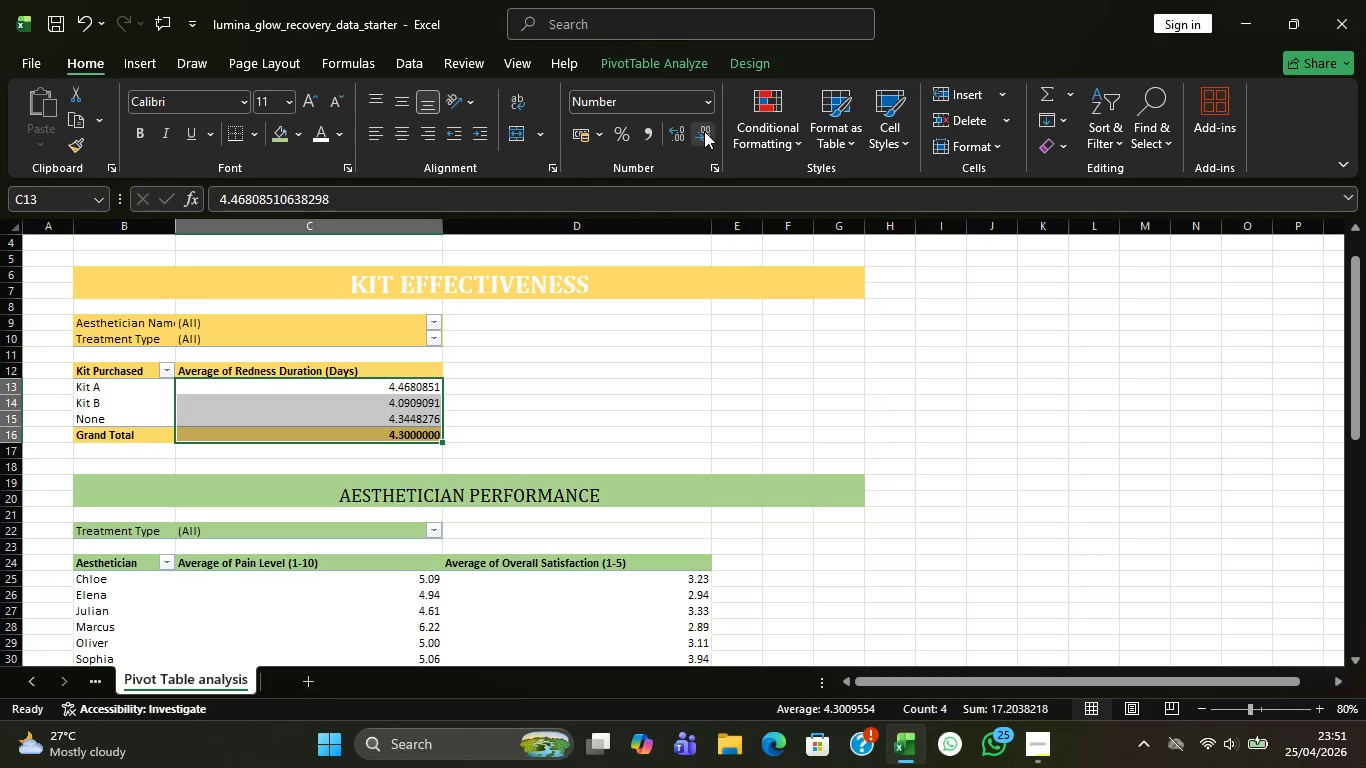 
triple_click([704, 131])
 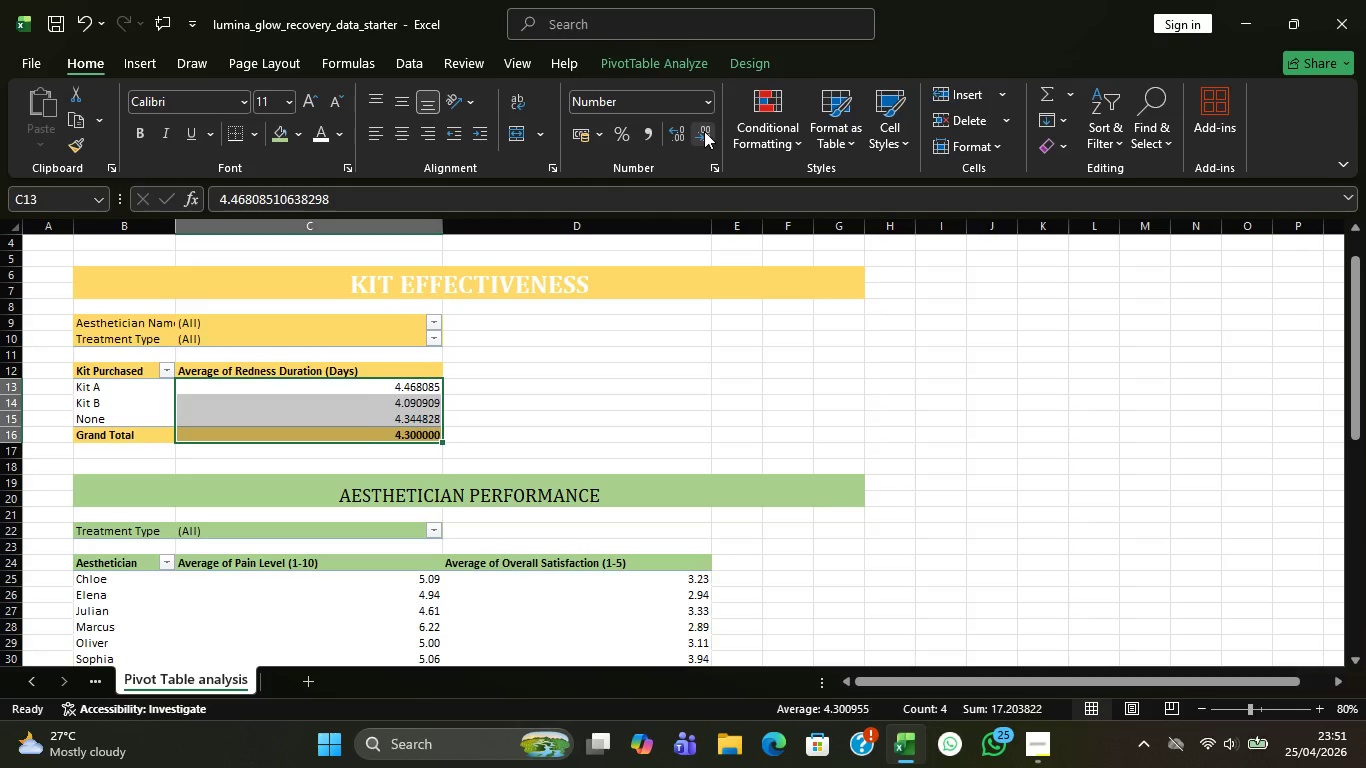 
triple_click([704, 131])
 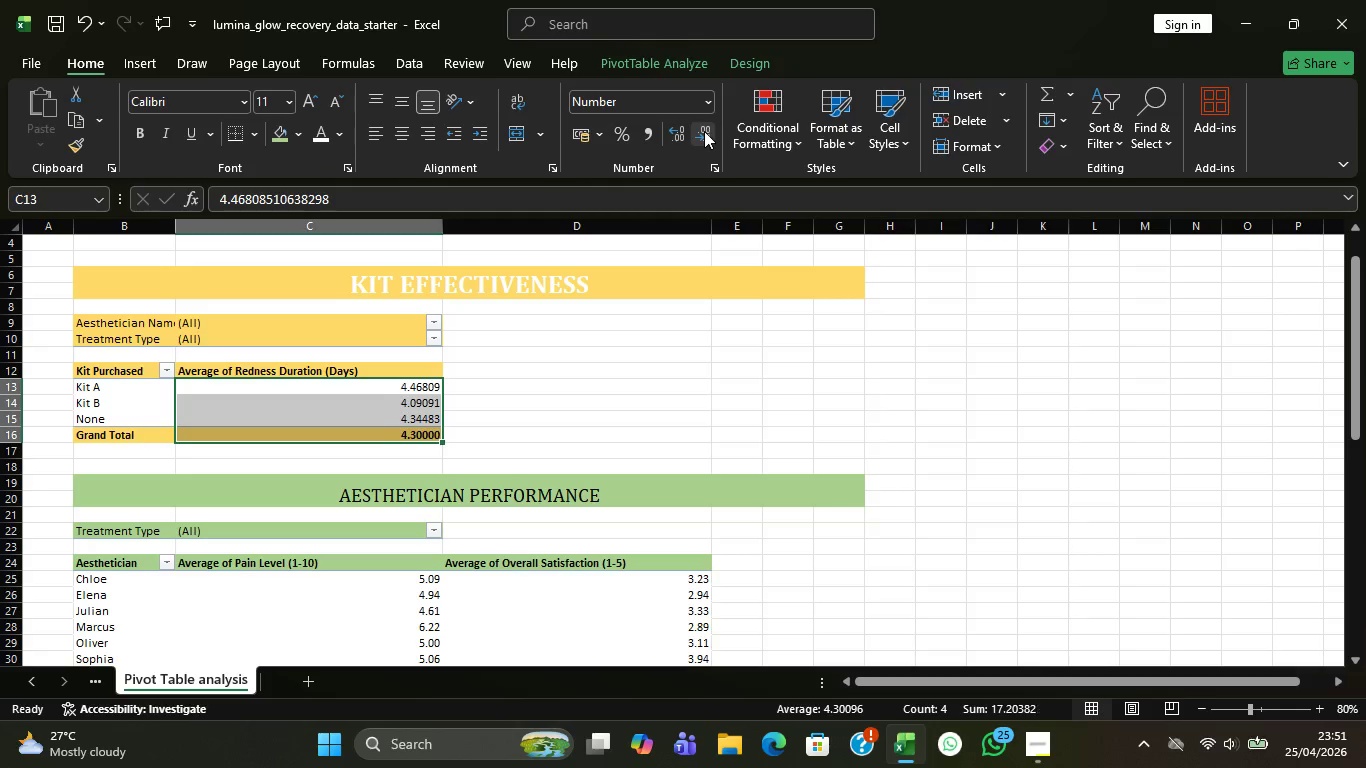 
triple_click([704, 131])
 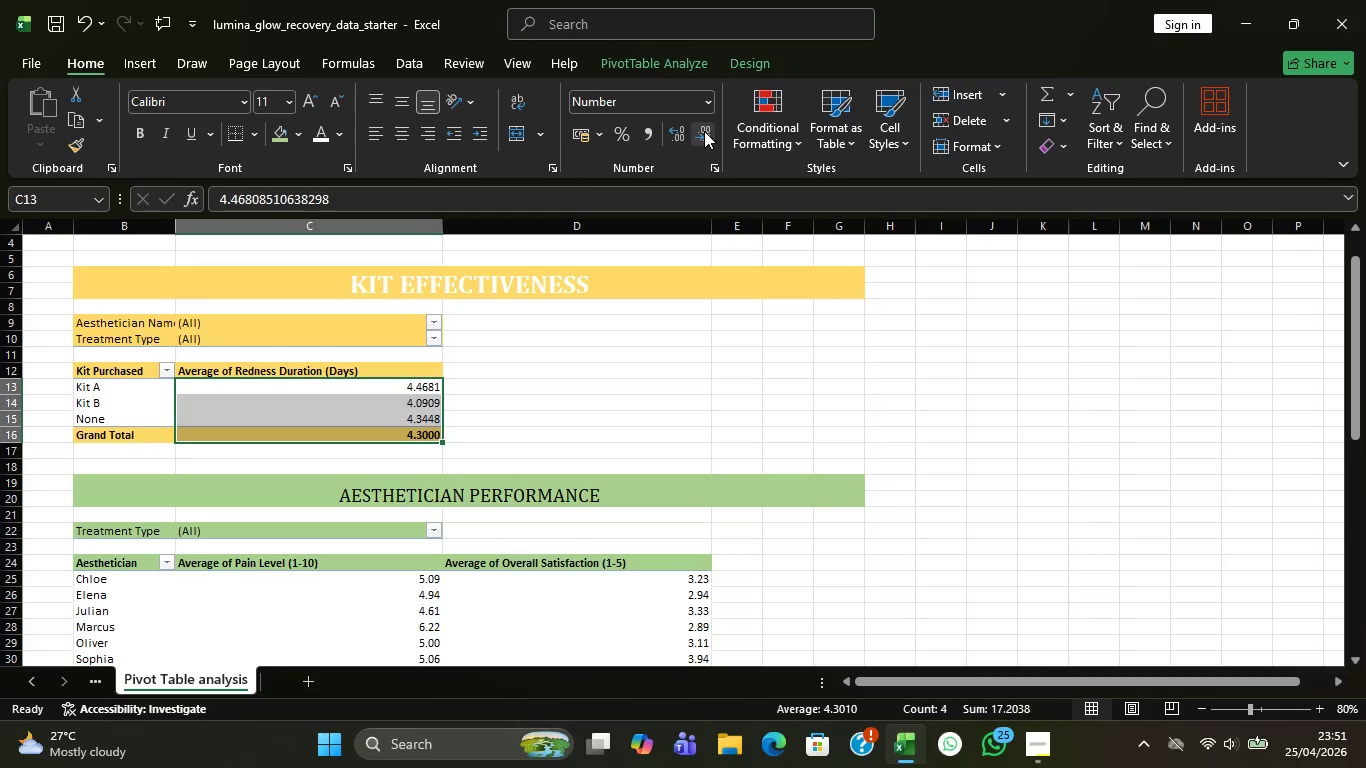 
triple_click([704, 131])
 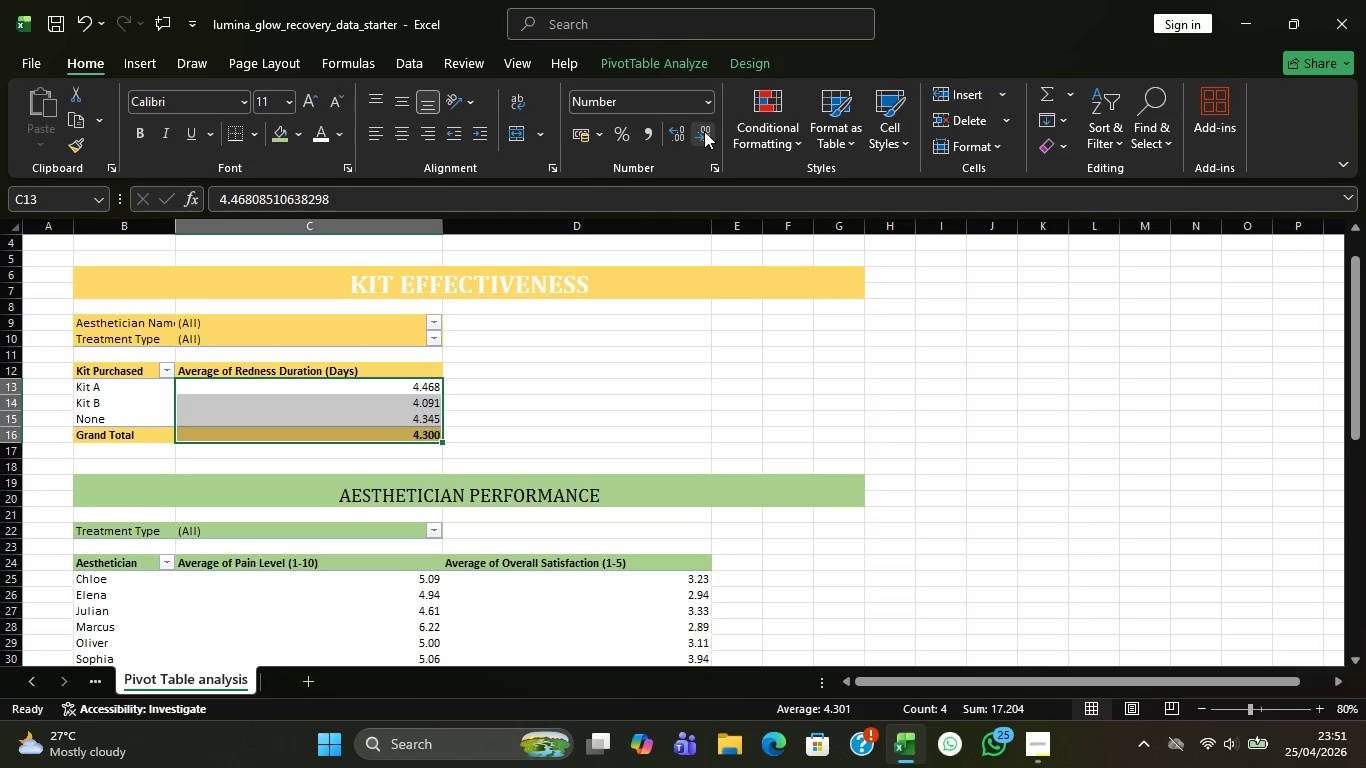 
triple_click([704, 131])
 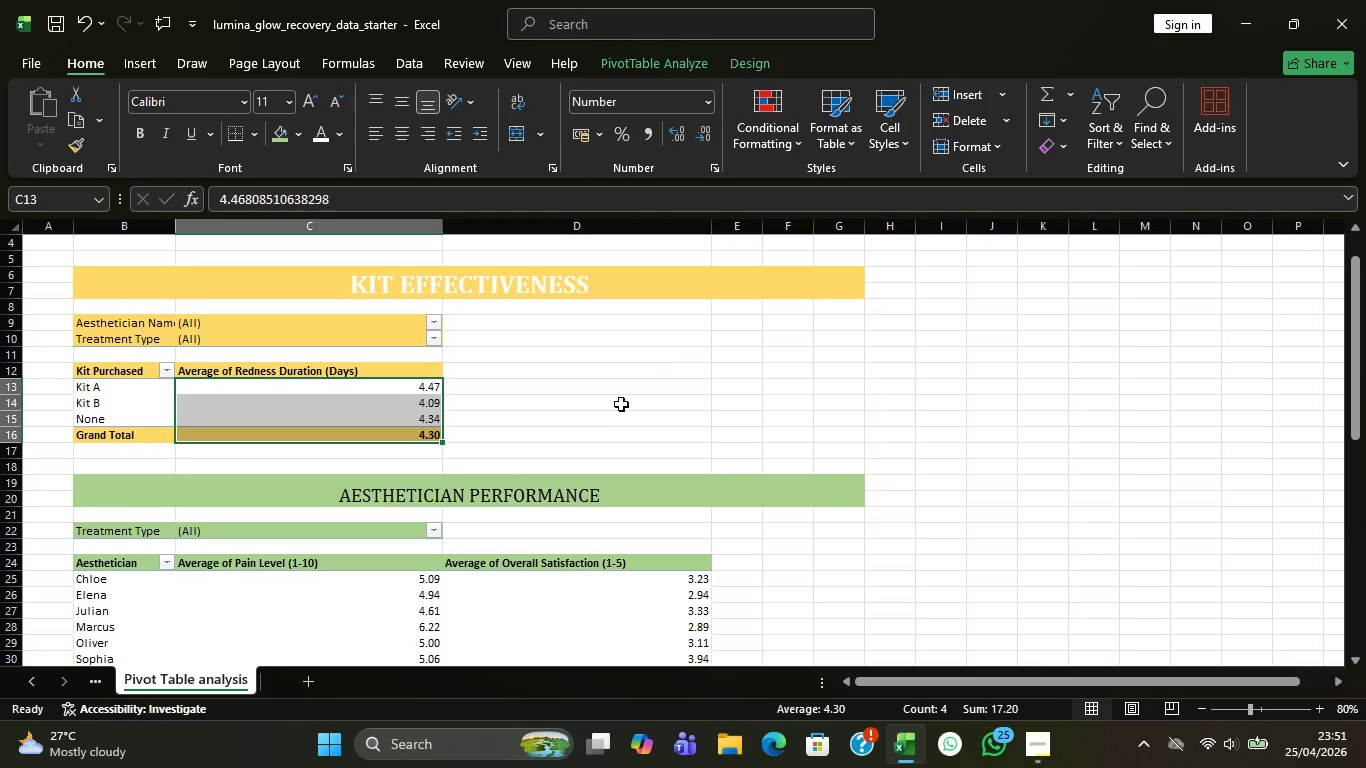 
left_click([591, 423])
 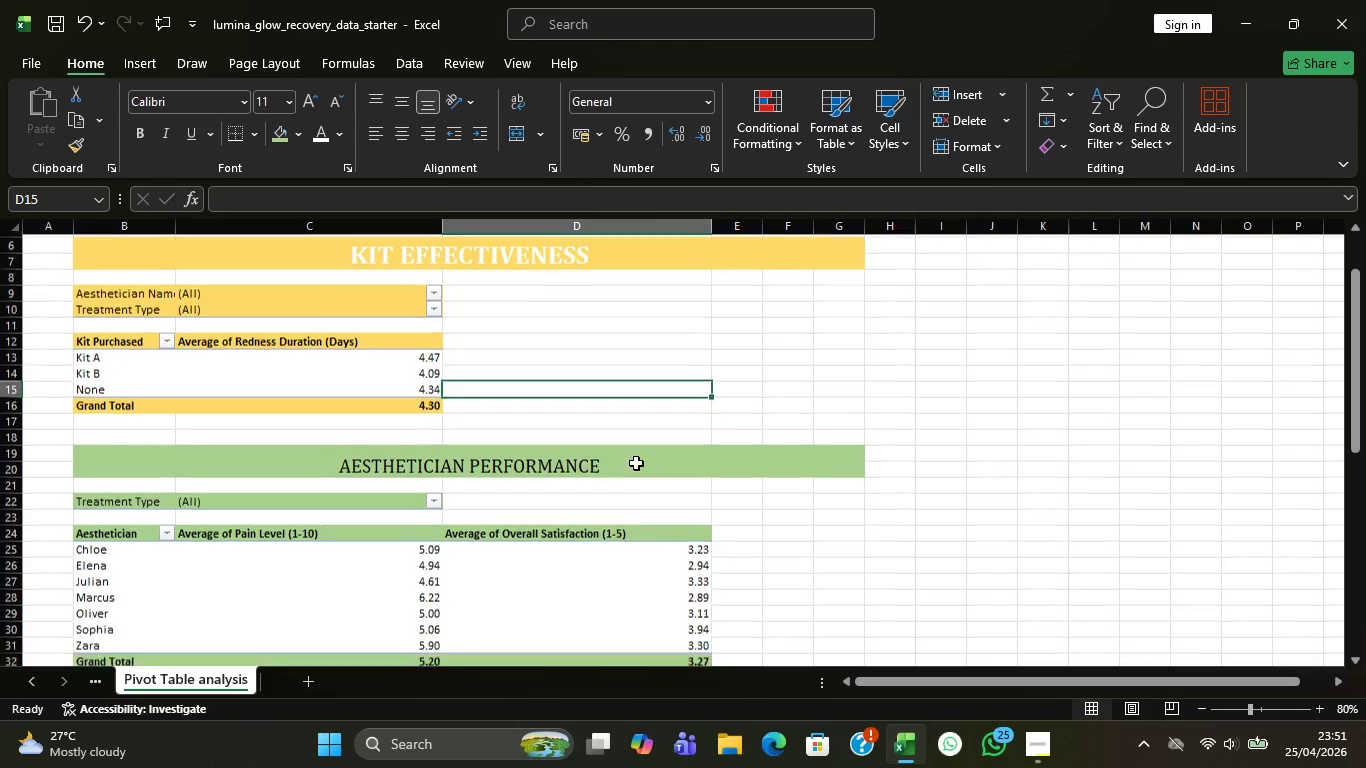 
scroll: coordinate [636, 463], scroll_direction: down, amount: 1.0
 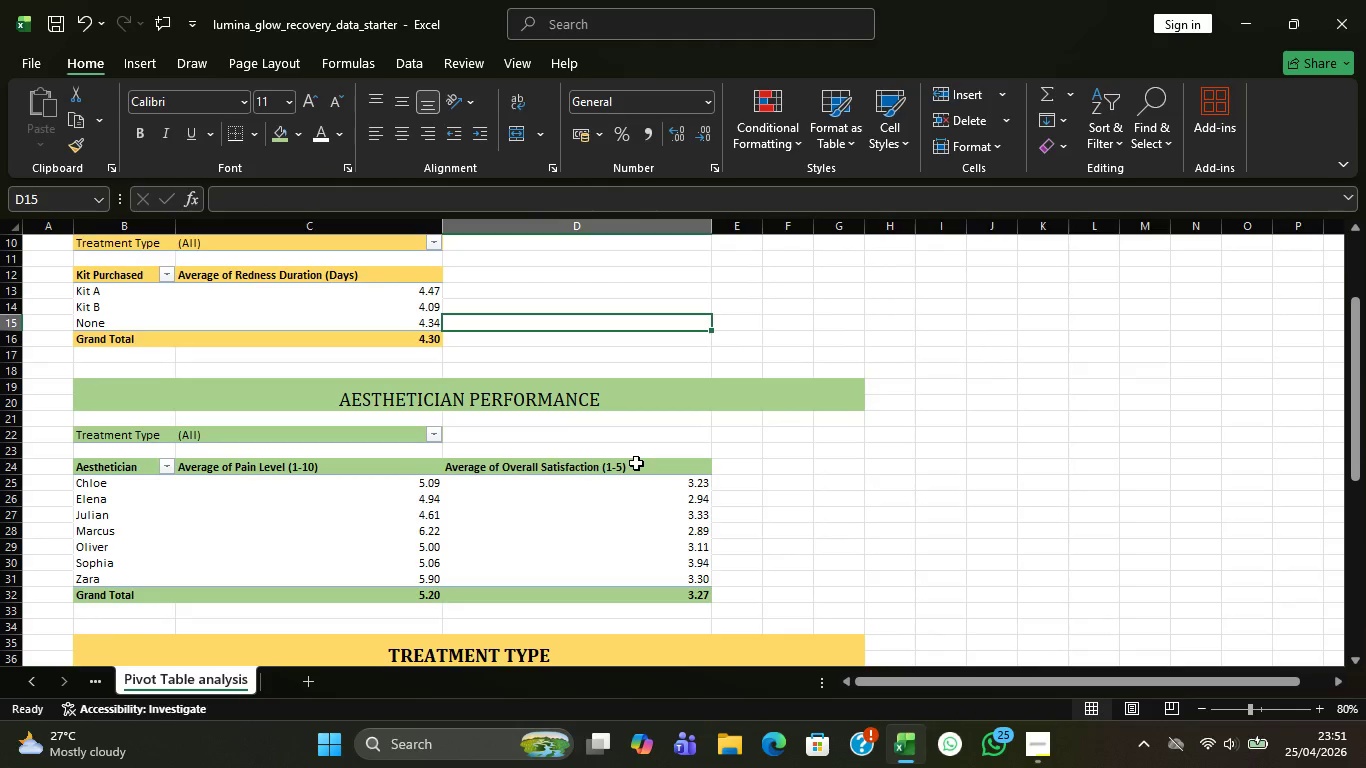 
right_click([634, 537])
 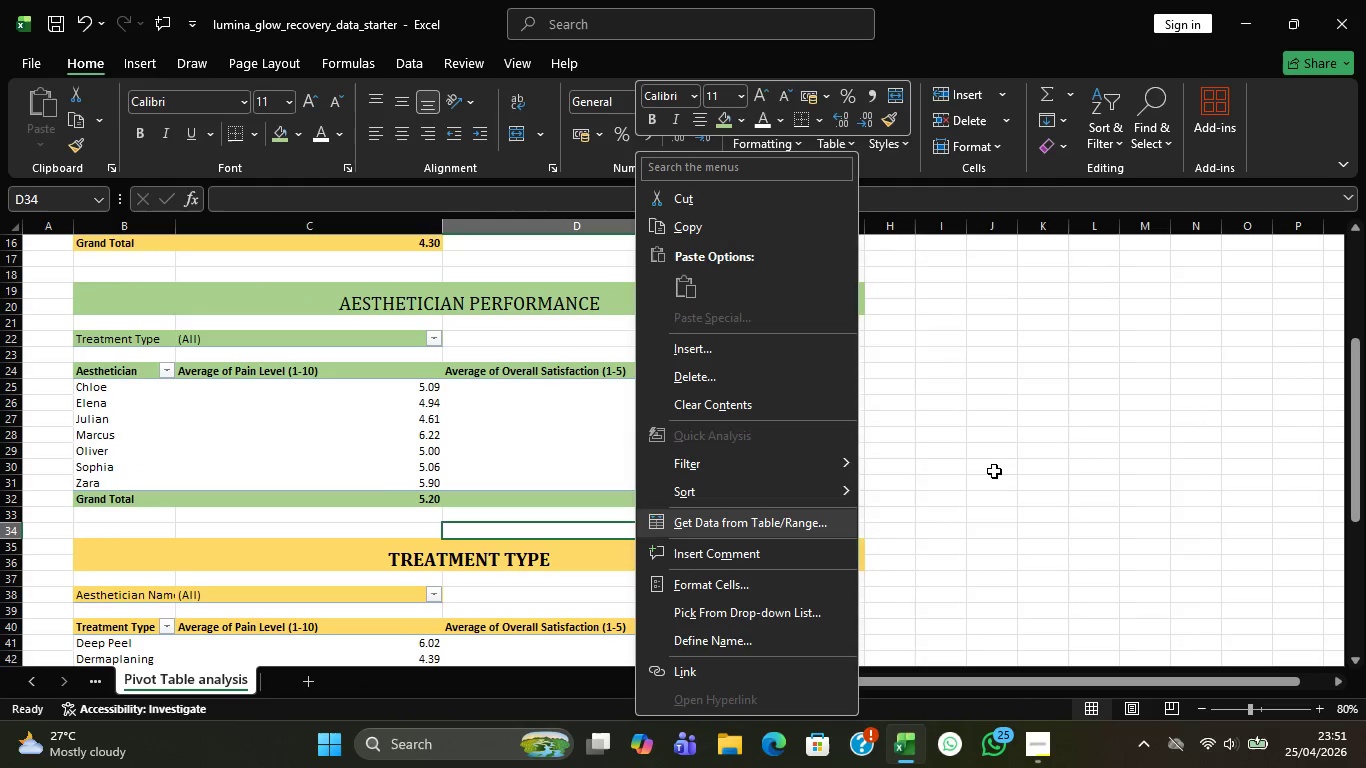 
scroll: coordinate [634, 537], scroll_direction: none, amount: 0.0
 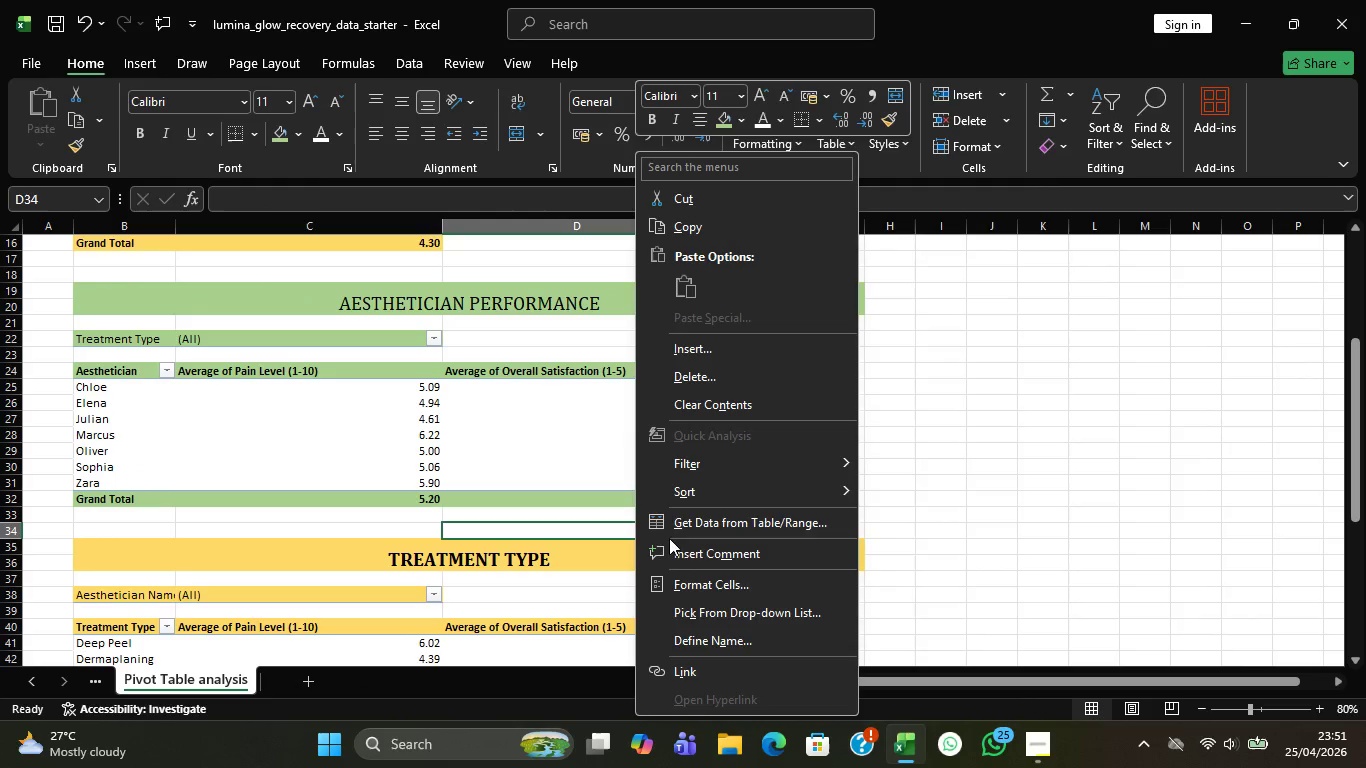 
left_click([1020, 455])
 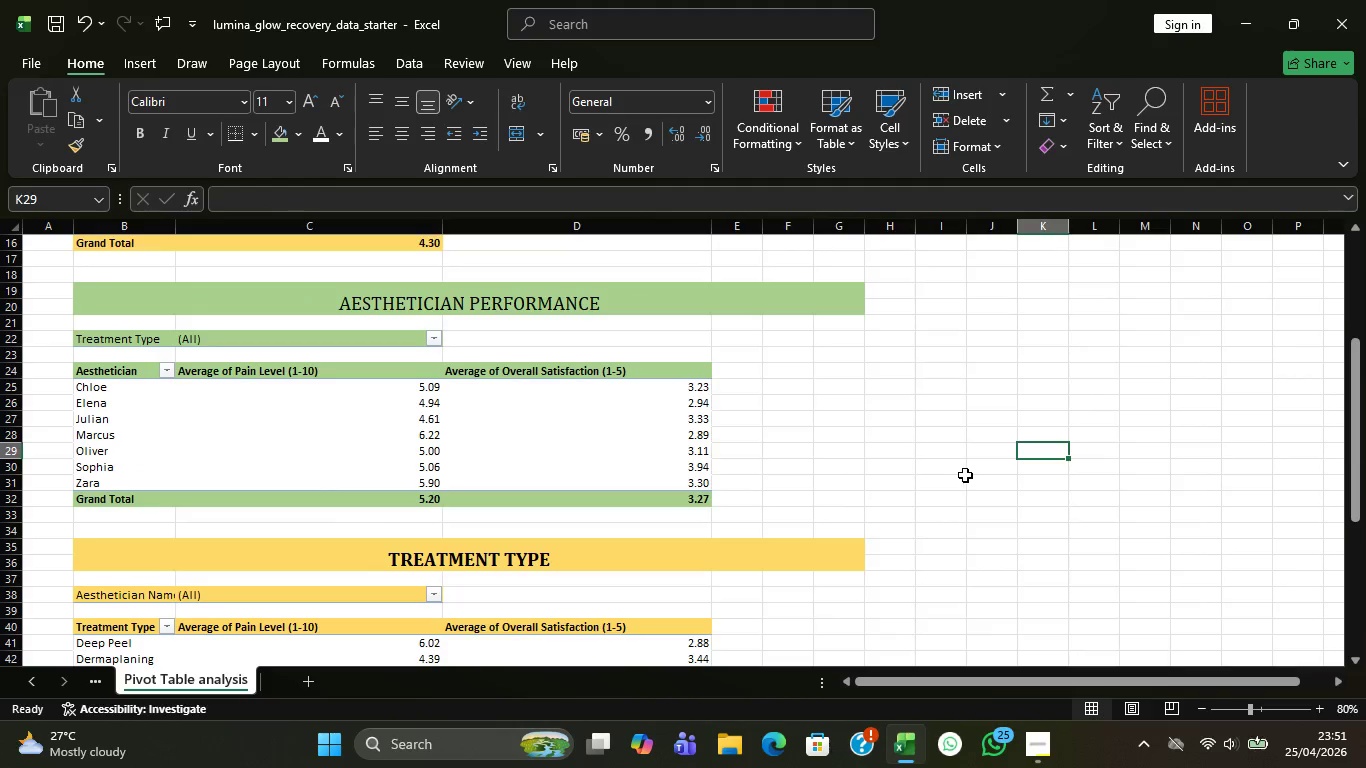 
scroll: coordinate [857, 488], scroll_direction: up, amount: 9.0
 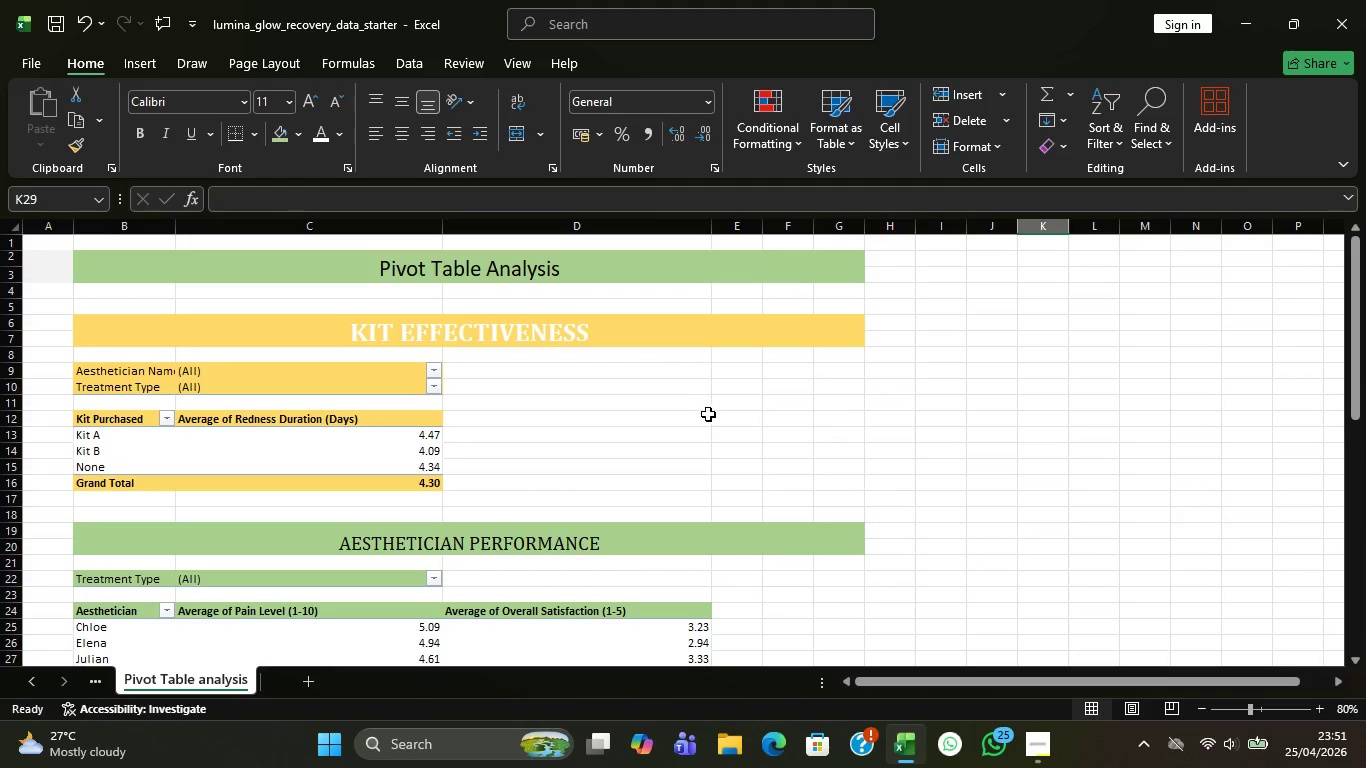 
scroll: coordinate [699, 445], scroll_direction: down, amount: 3.0
 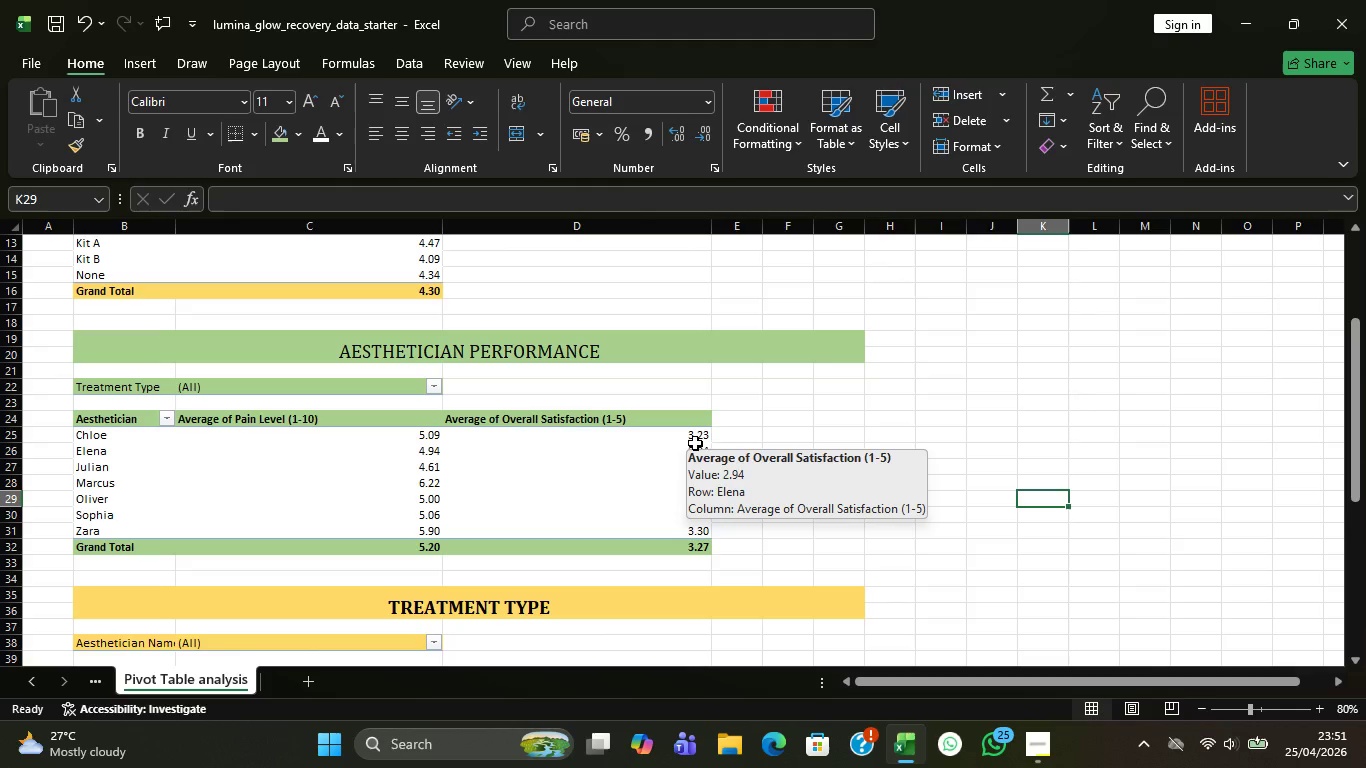 
wait(11.07)
 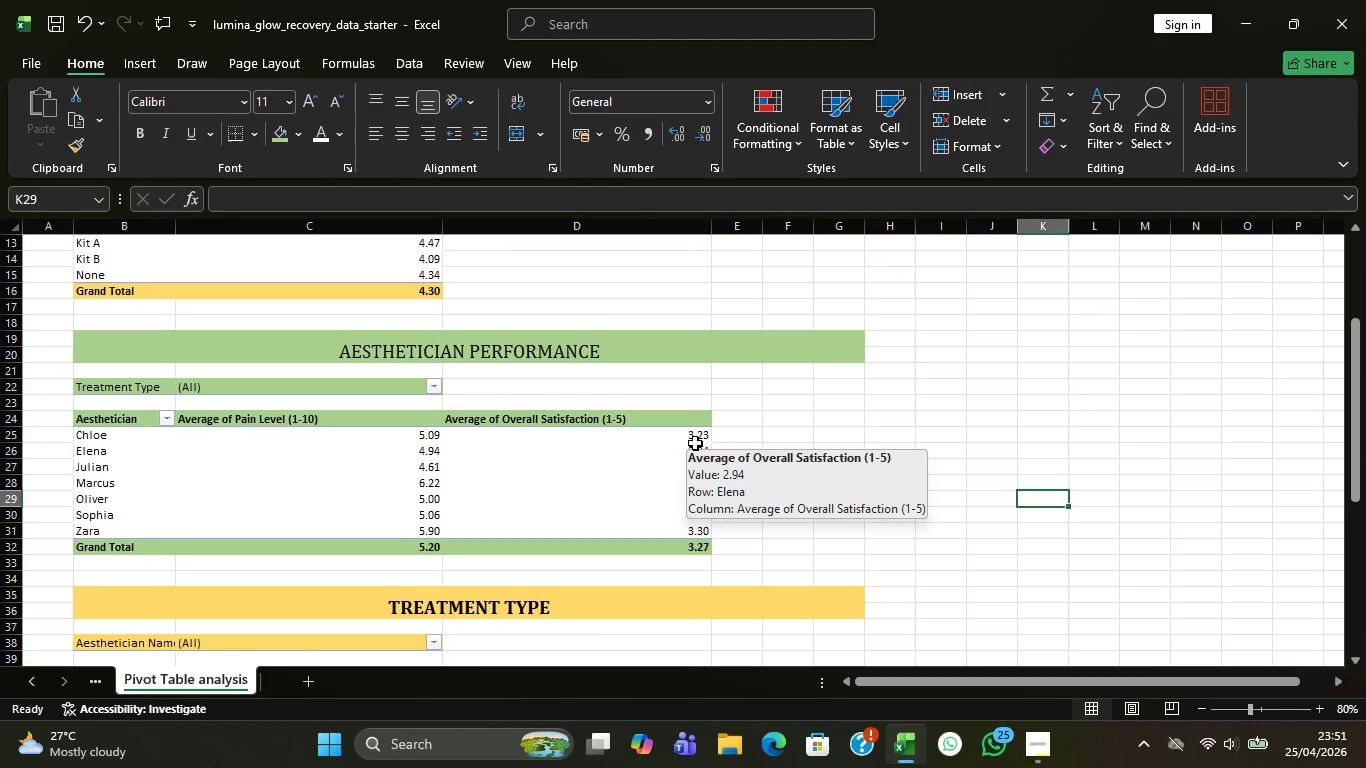 
scroll: coordinate [546, 534], scroll_direction: up, amount: 1.0
 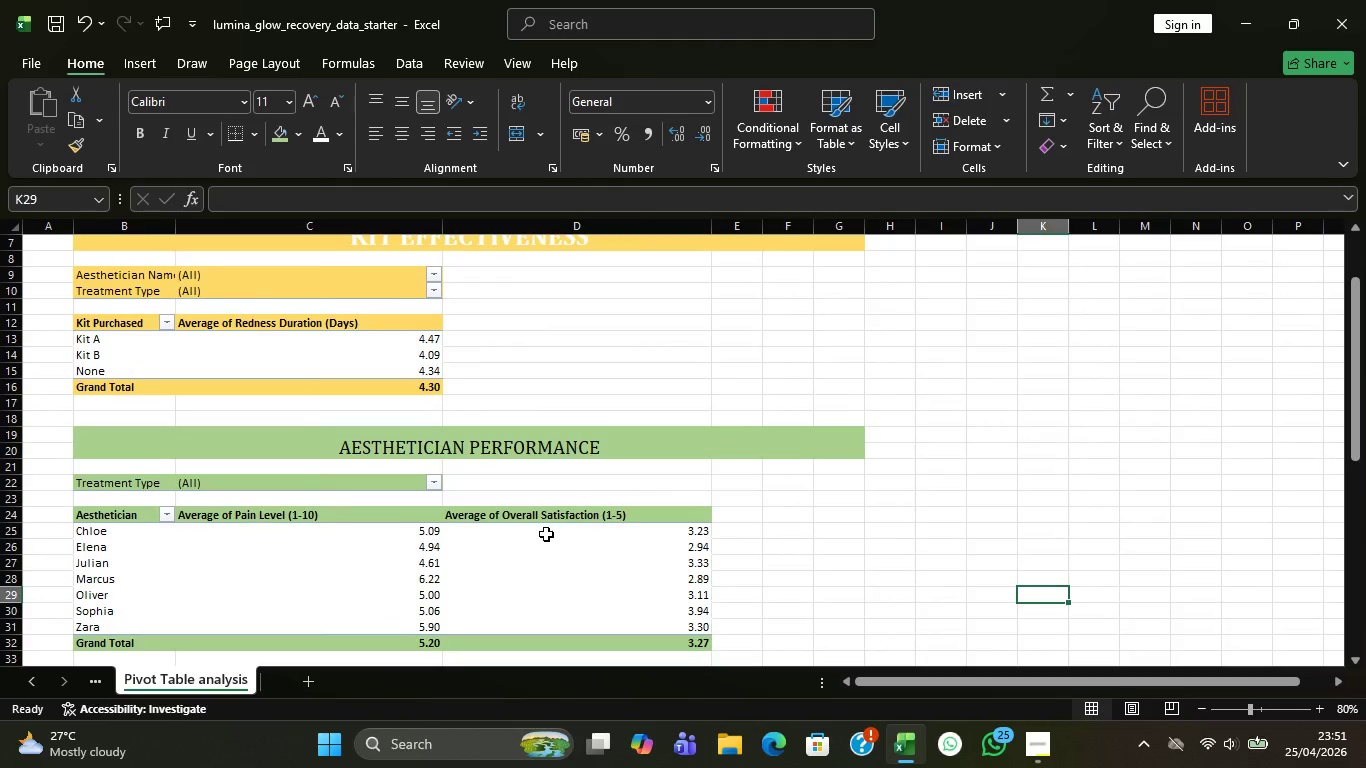 
scroll: coordinate [546, 534], scroll_direction: none, amount: 0.0
 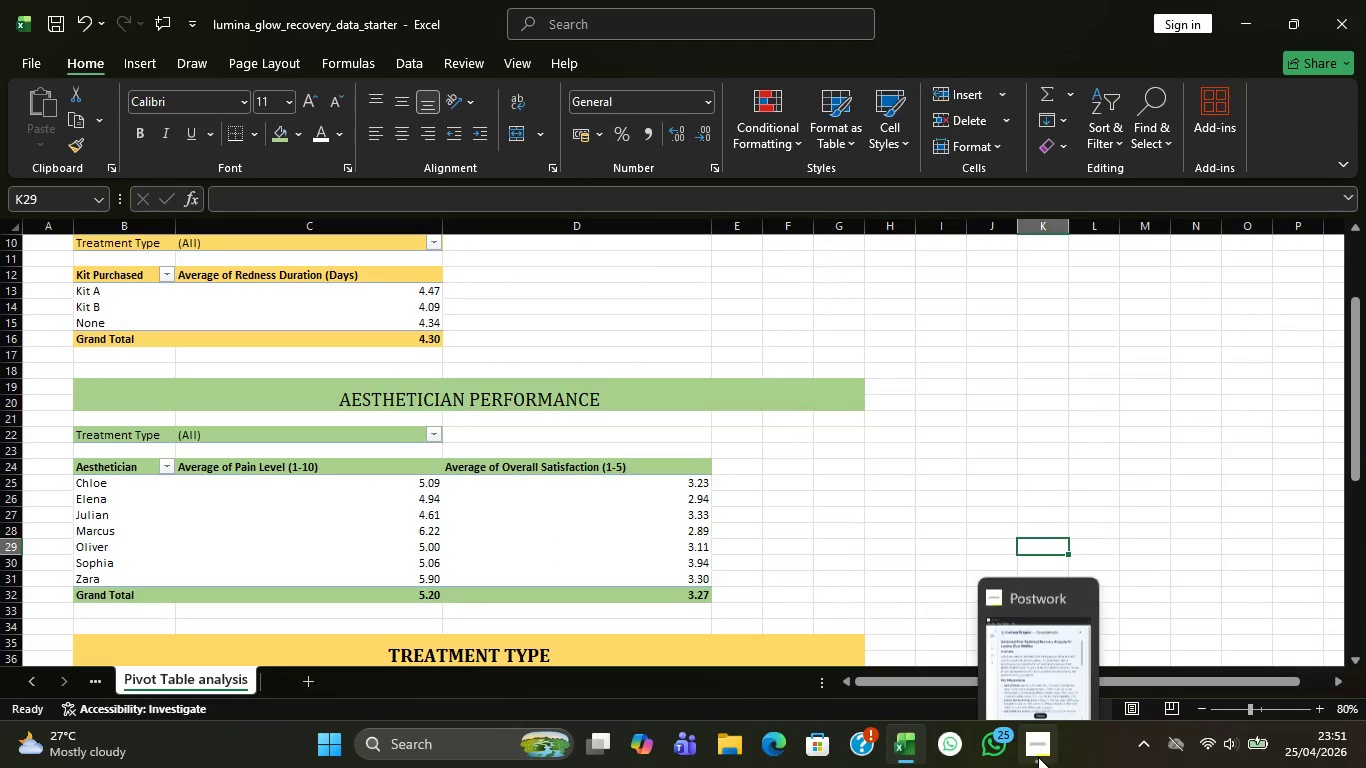 
left_click_drag(start_coordinate=[1021, 662], to_coordinate=[1027, 662])